 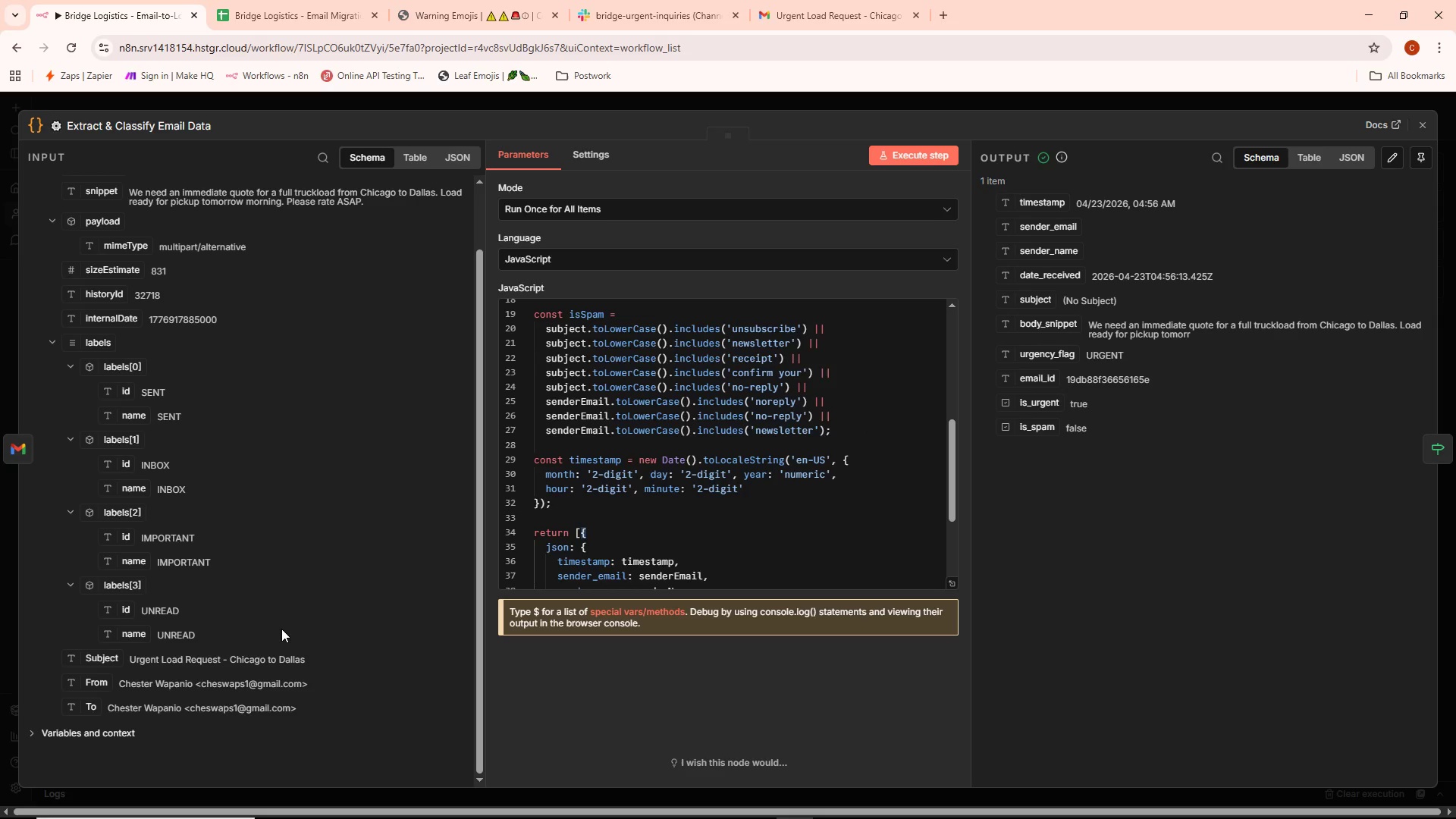 
scroll: coordinate [721, 488], scroll_direction: up, amount: 2.0
 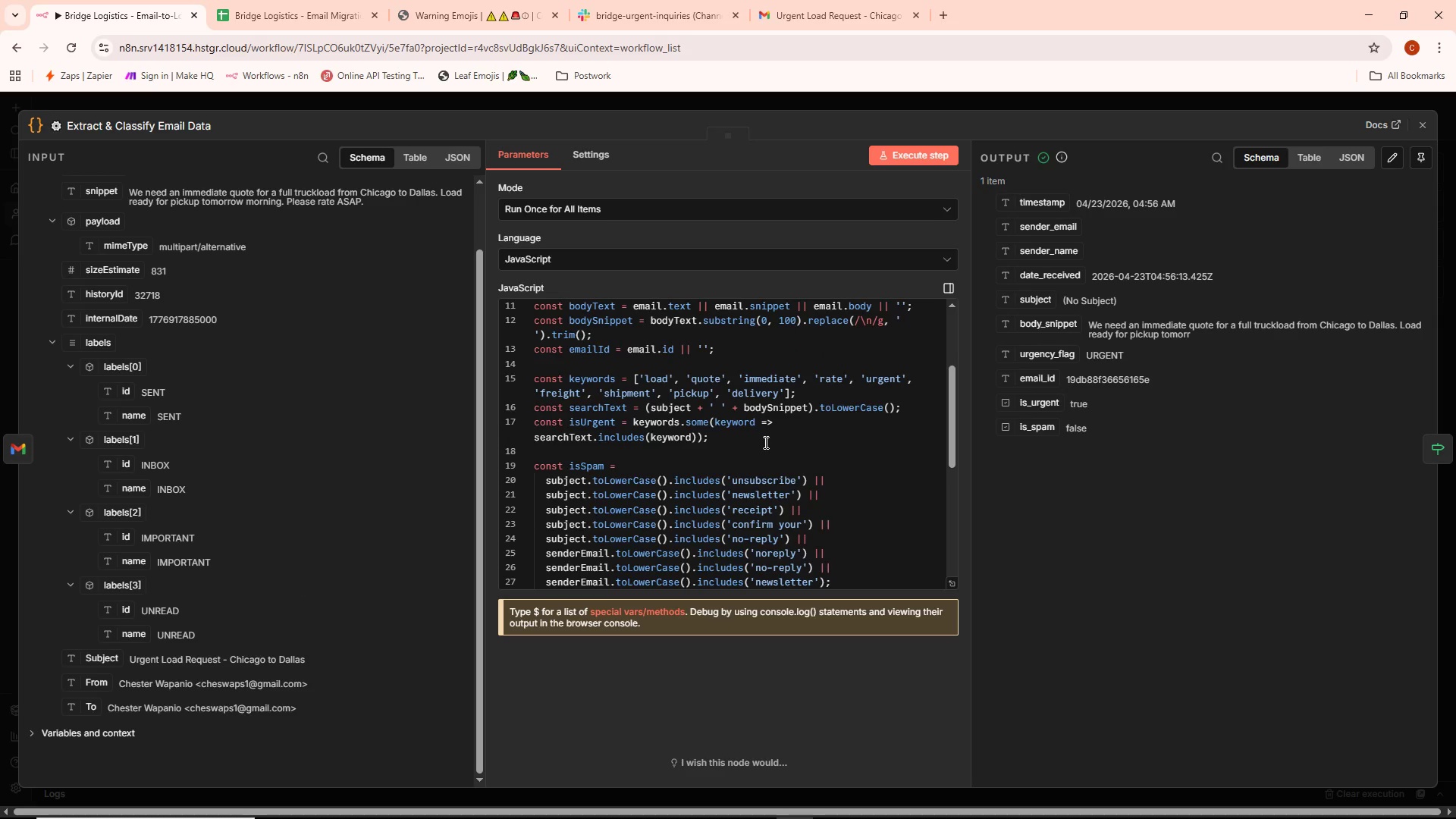 
scroll: coordinate [764, 442], scroll_direction: down, amount: 1.0
 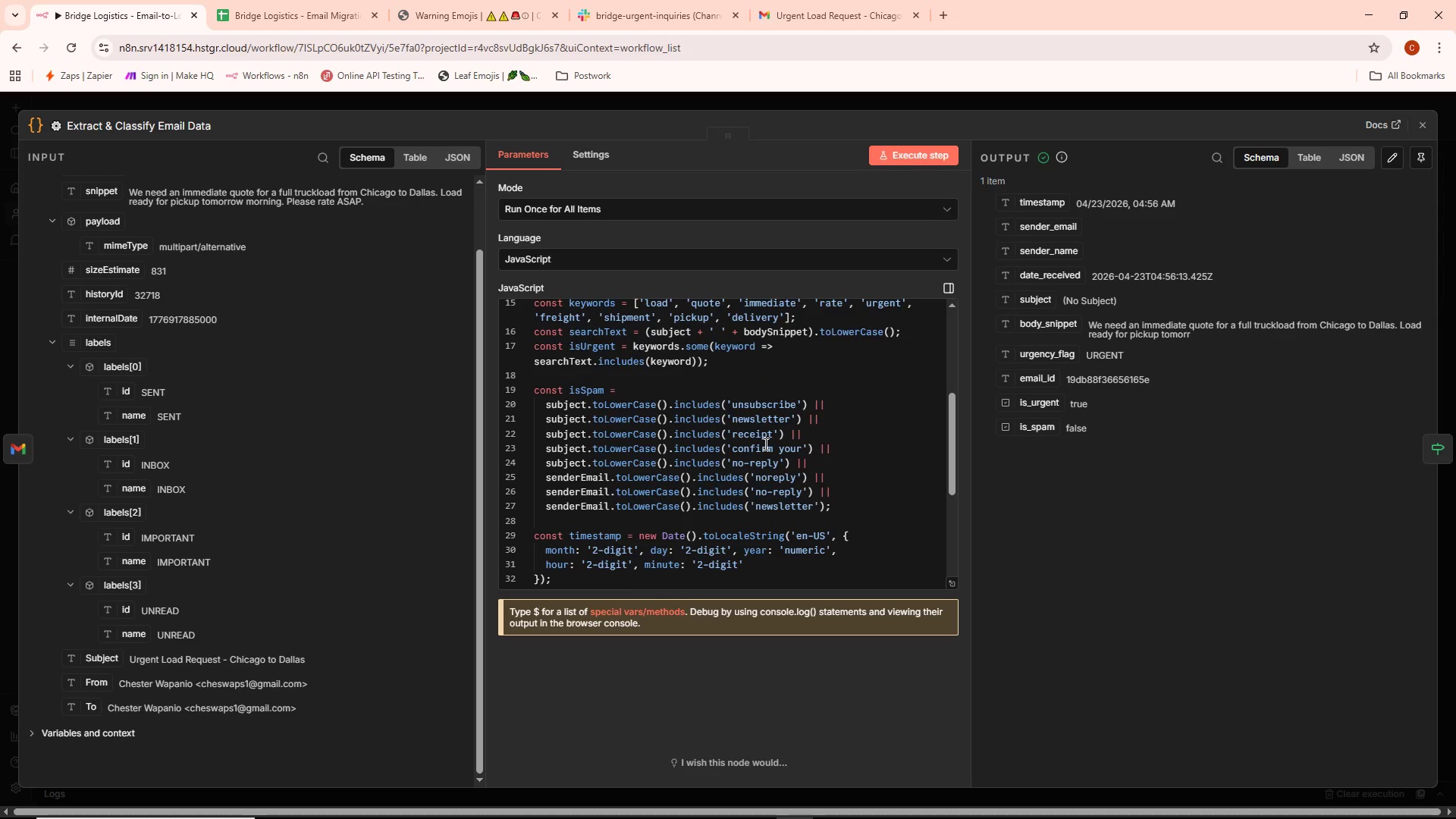 
scroll: coordinate [764, 444], scroll_direction: up, amount: 1.0
 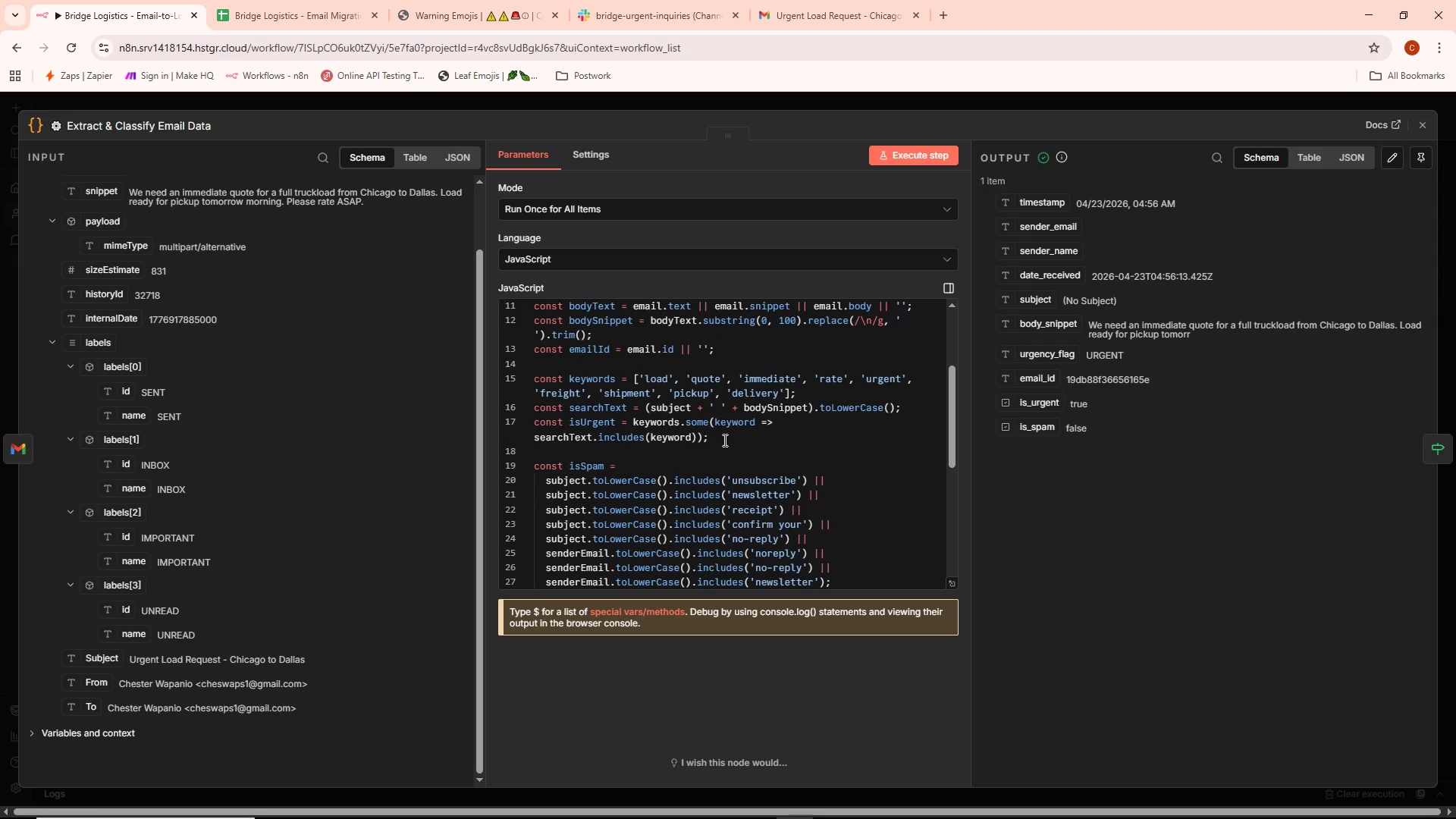 
scroll: coordinate [825, 490], scroll_direction: down, amount: 1.0
 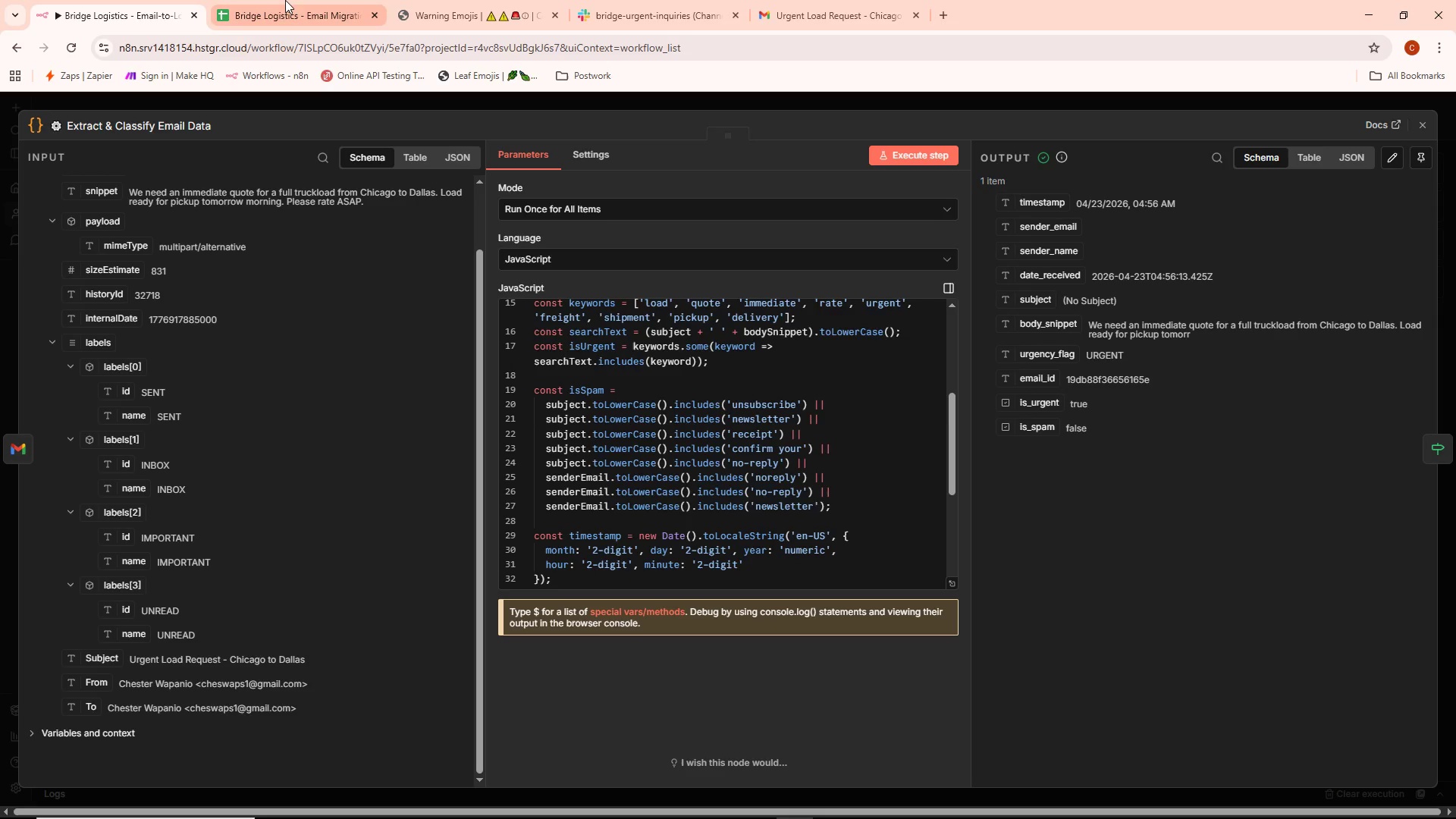 
left_click([267, 0])
 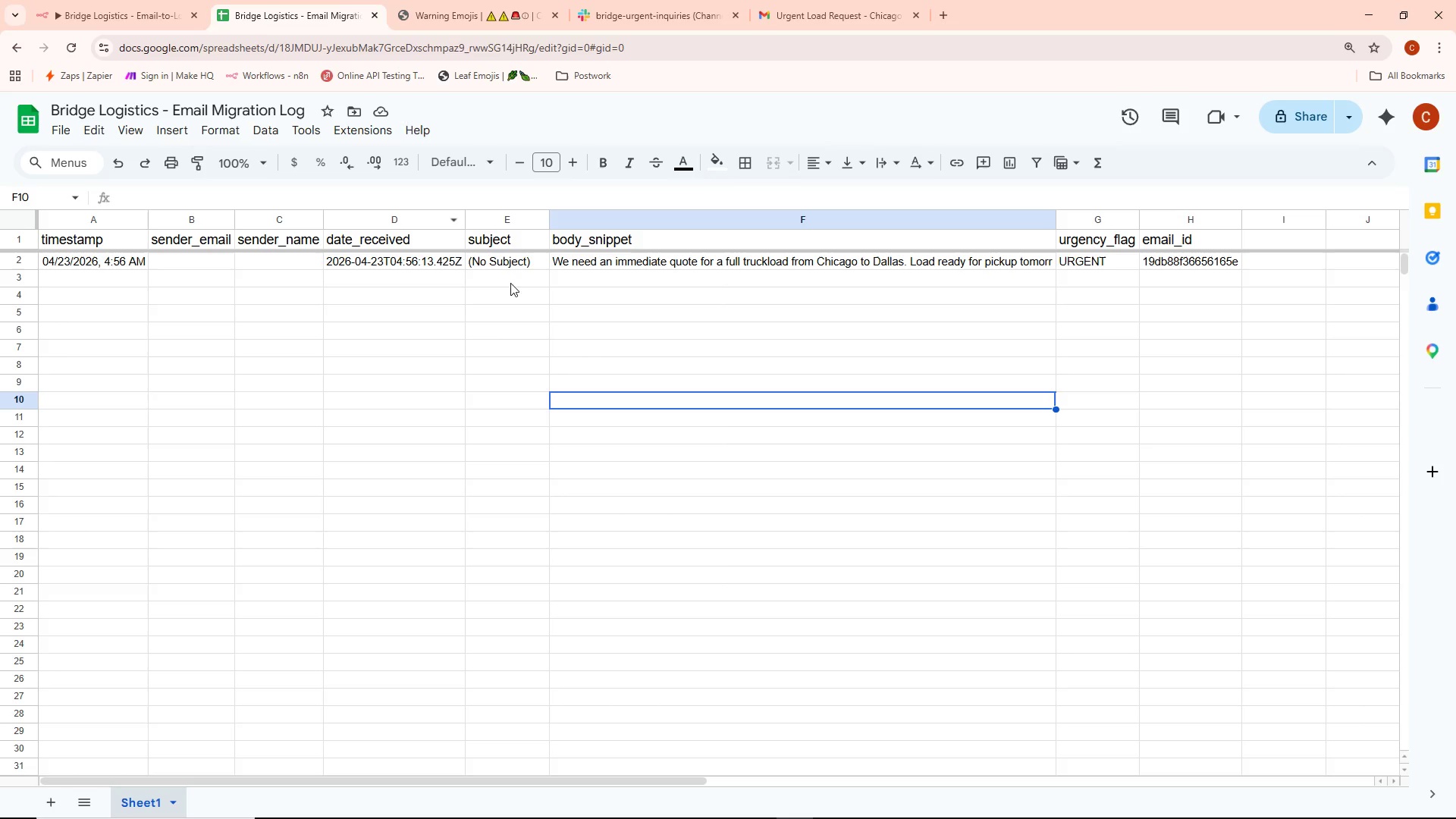 
left_click([470, 0])
 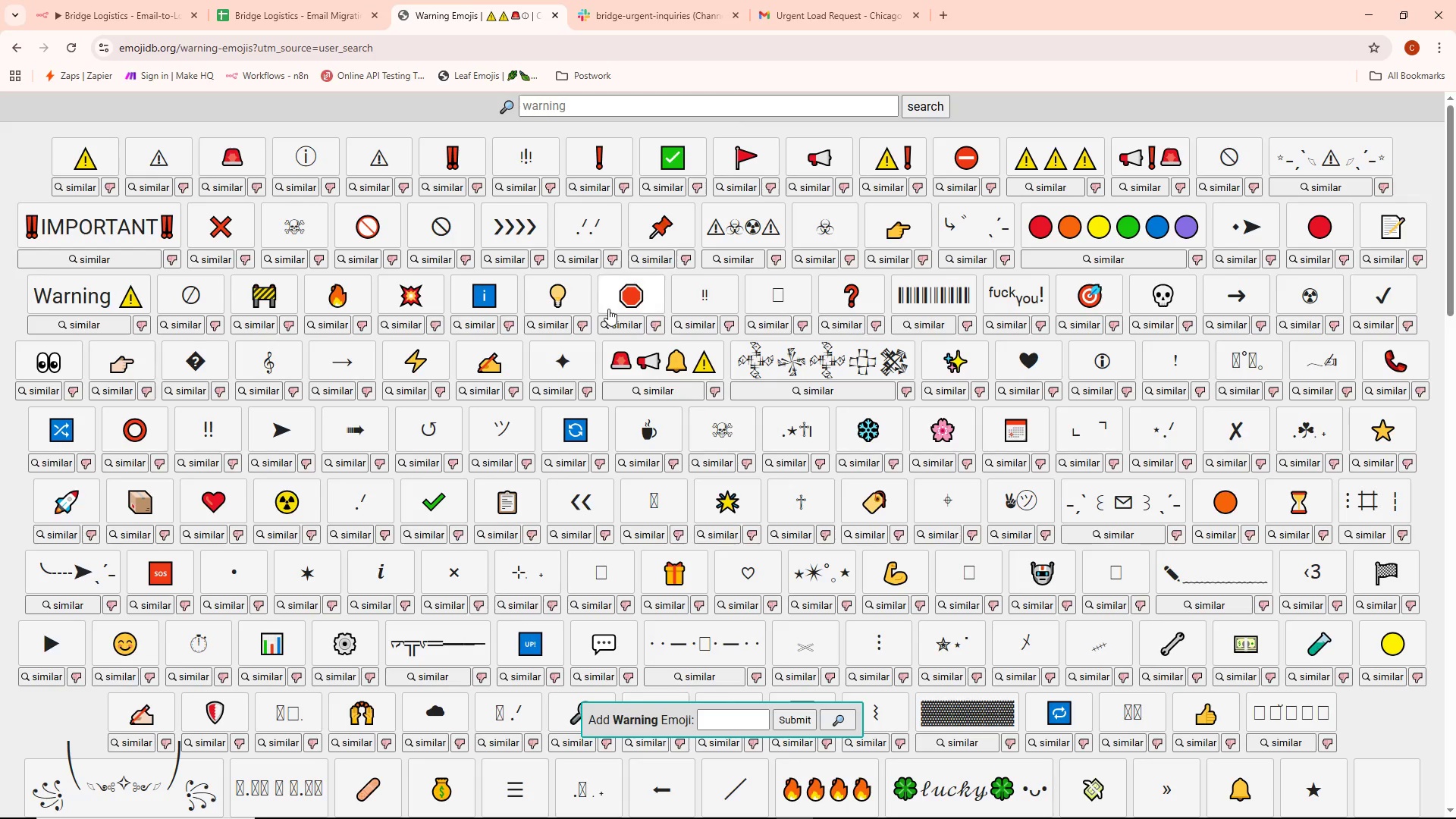 
scroll: coordinate [491, 349], scroll_direction: up, amount: 4.0
 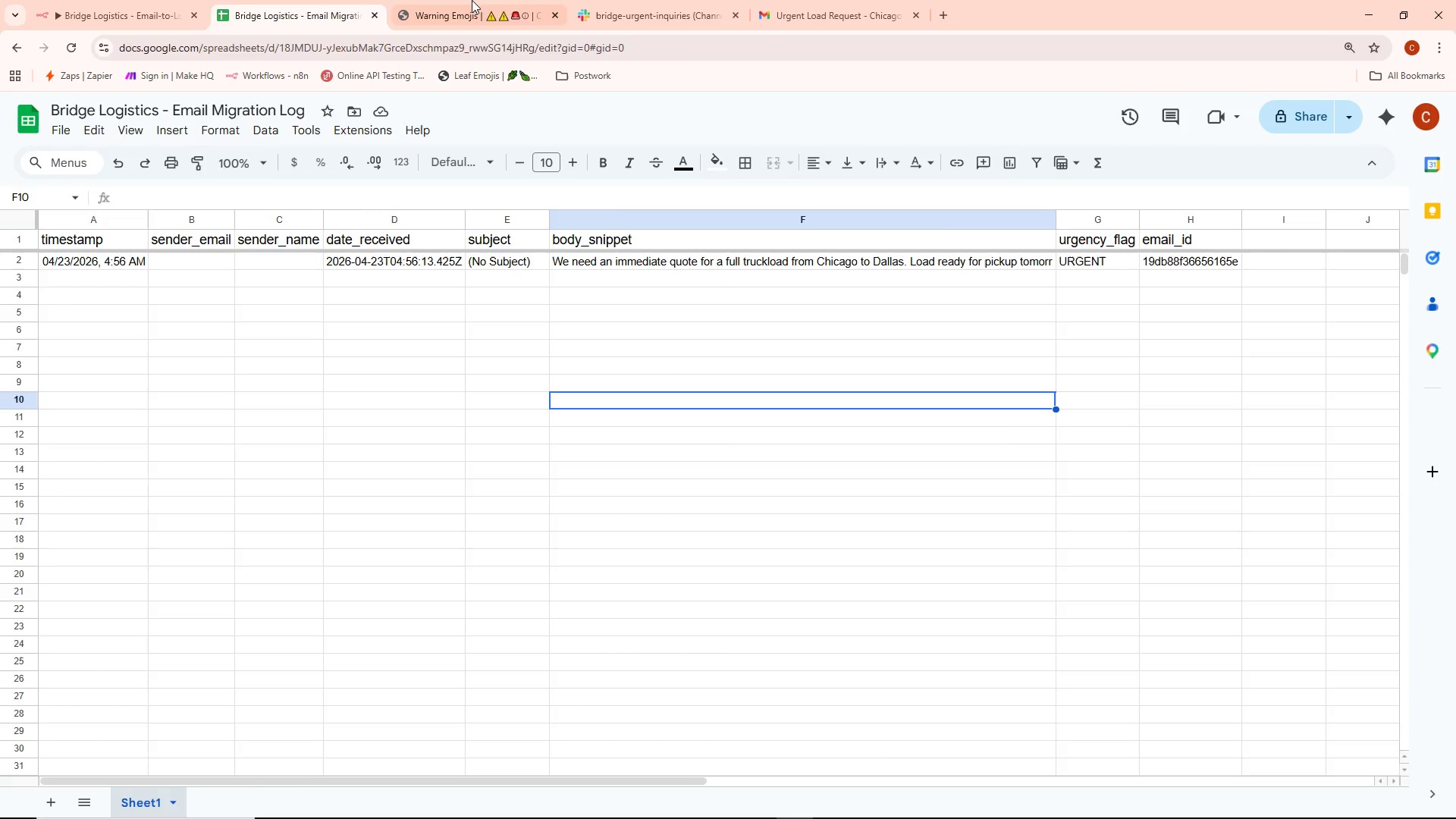 
scroll: coordinate [607, 309], scroll_direction: down, amount: 1.0
 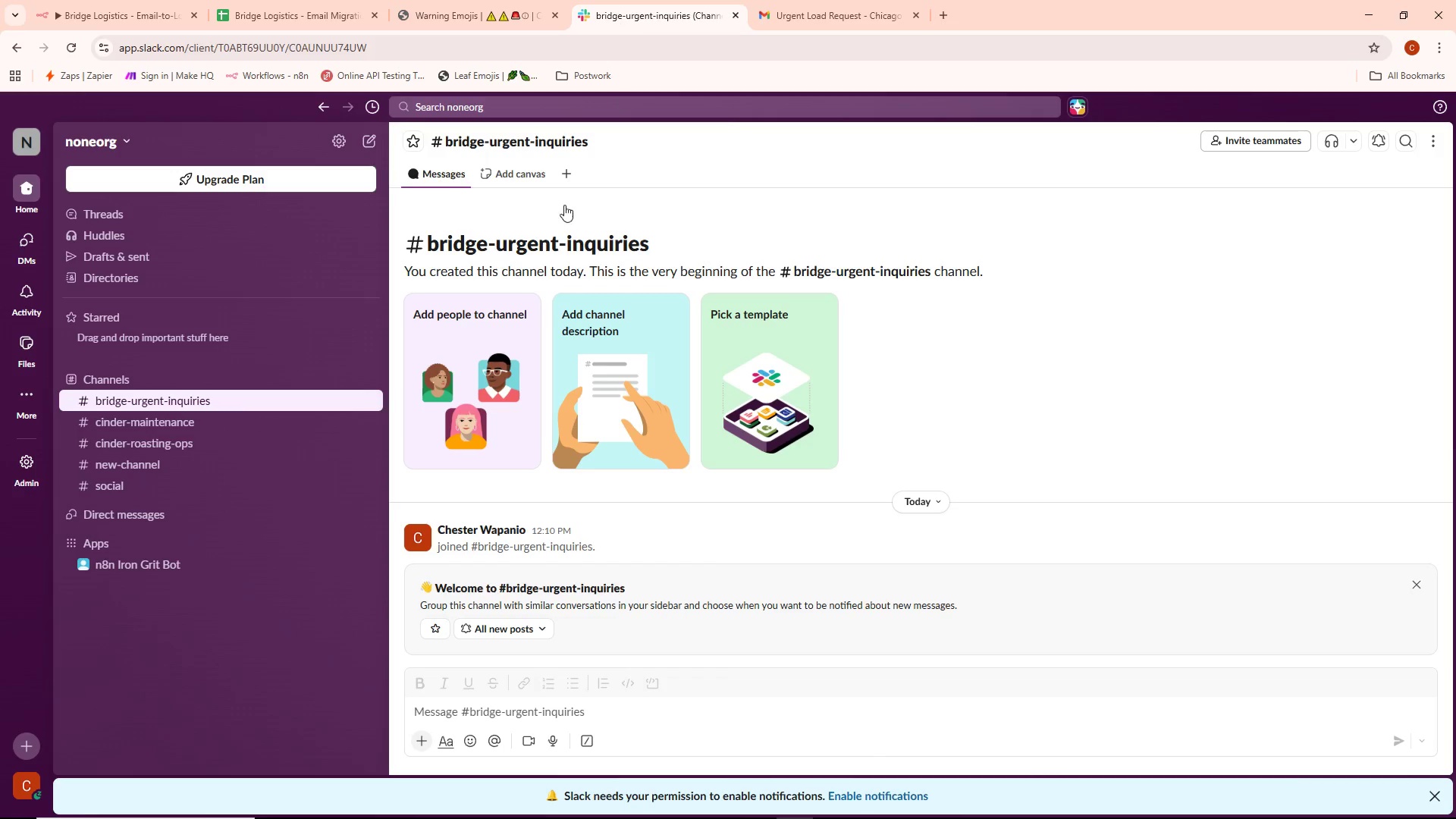 
key(Alt+AltLeft)
 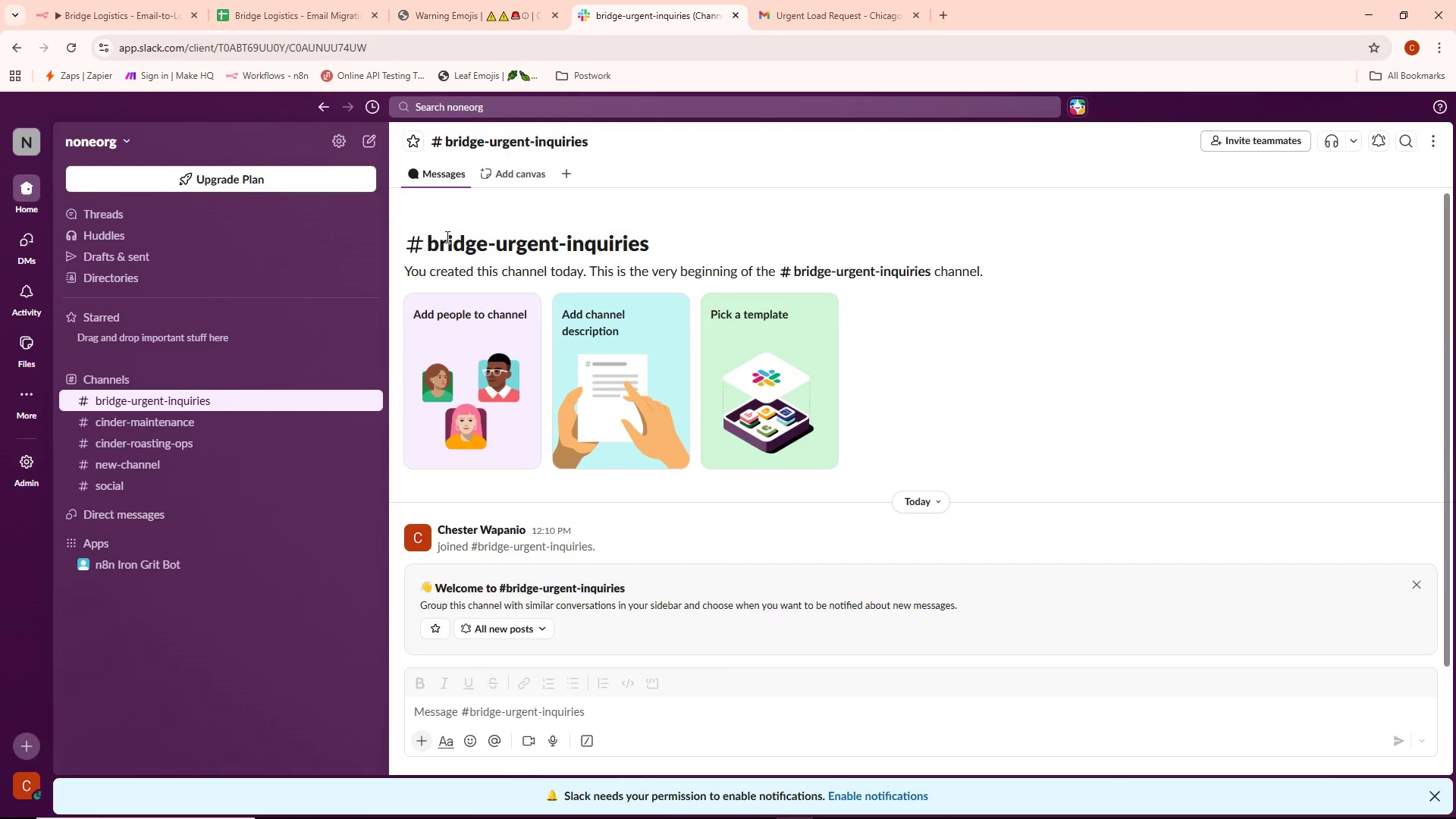 
key(Alt+Tab)